 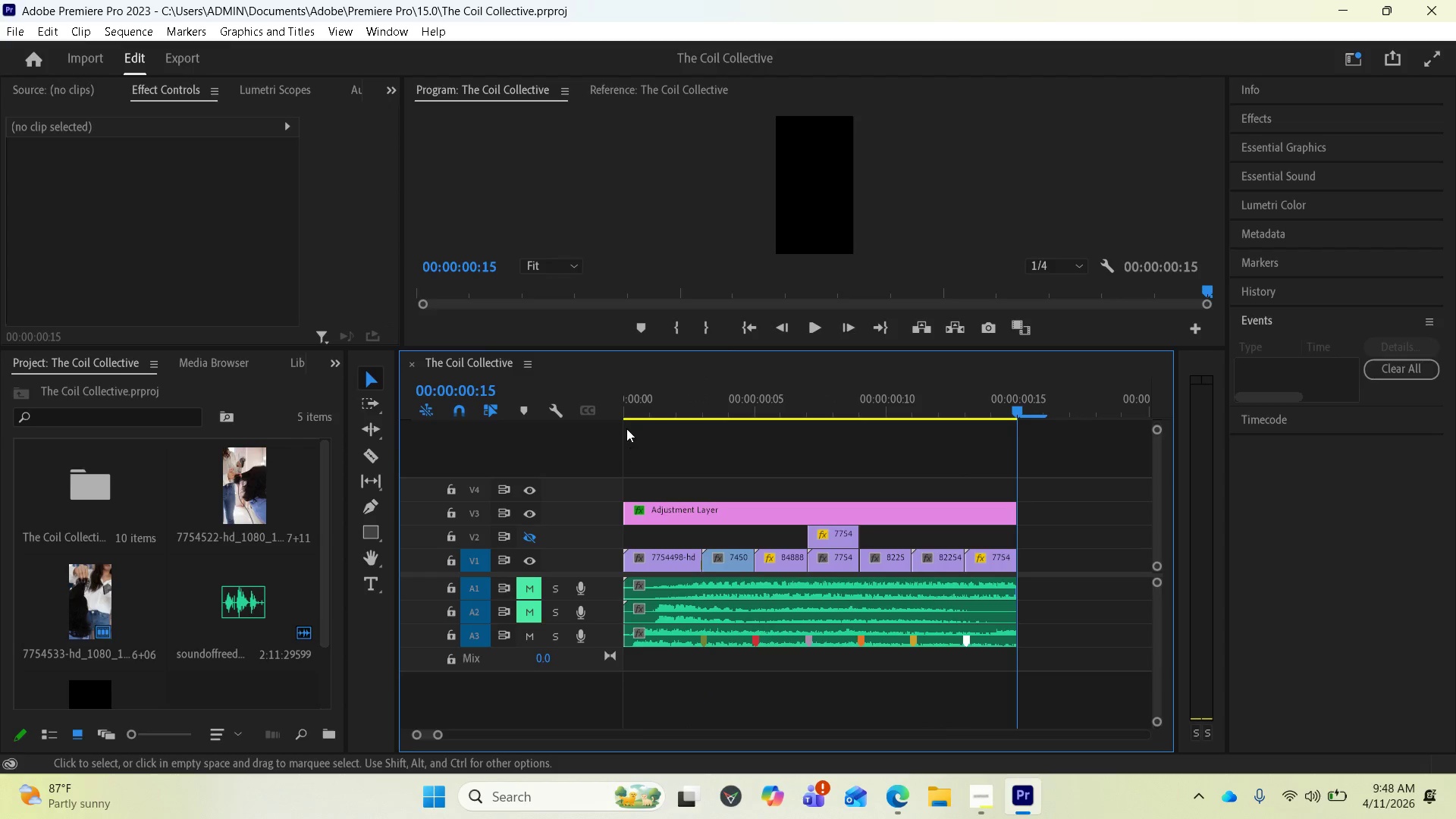 
left_click([626, 411])
 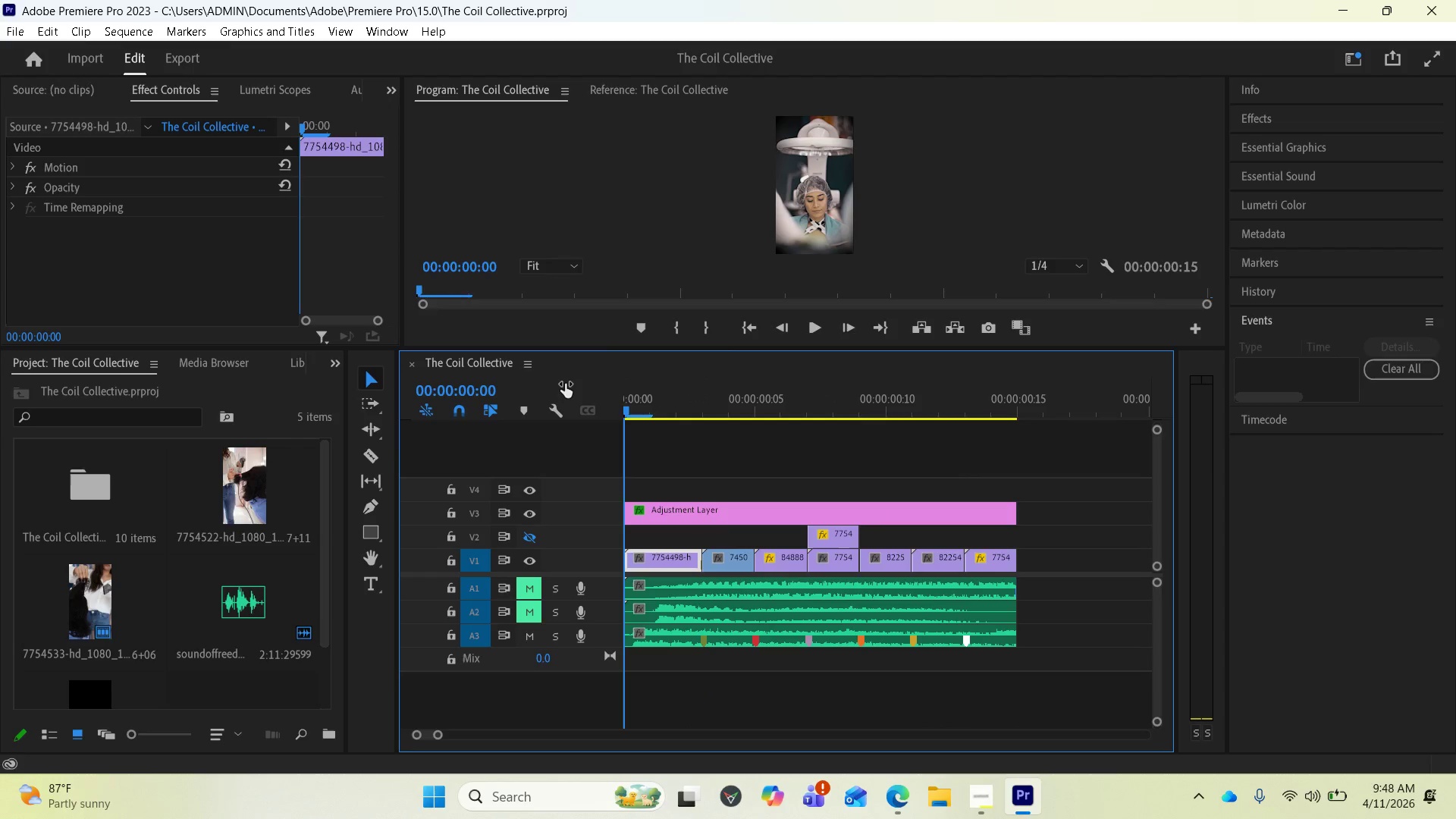 
key(Space)
 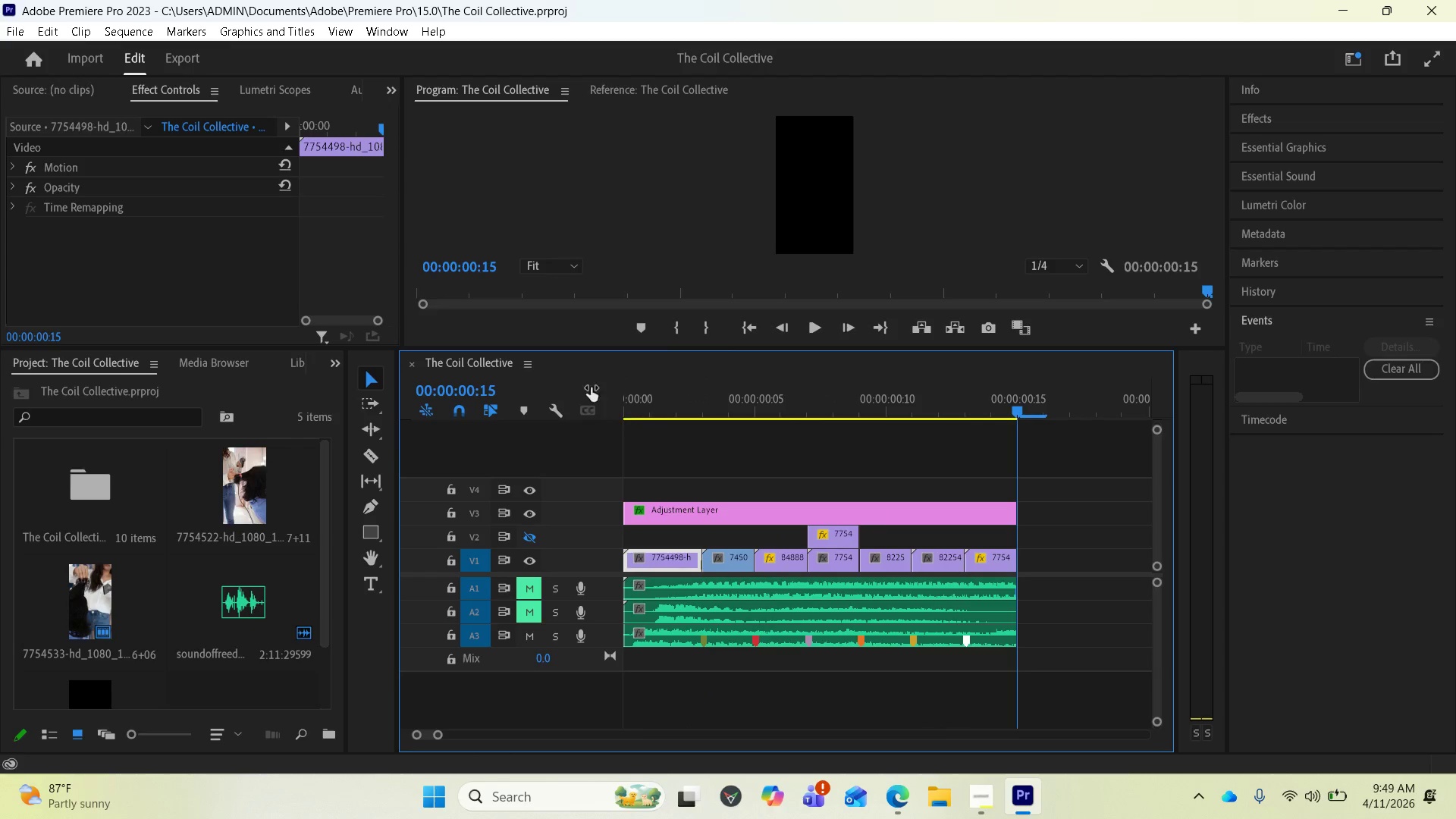 
wait(9.83)
 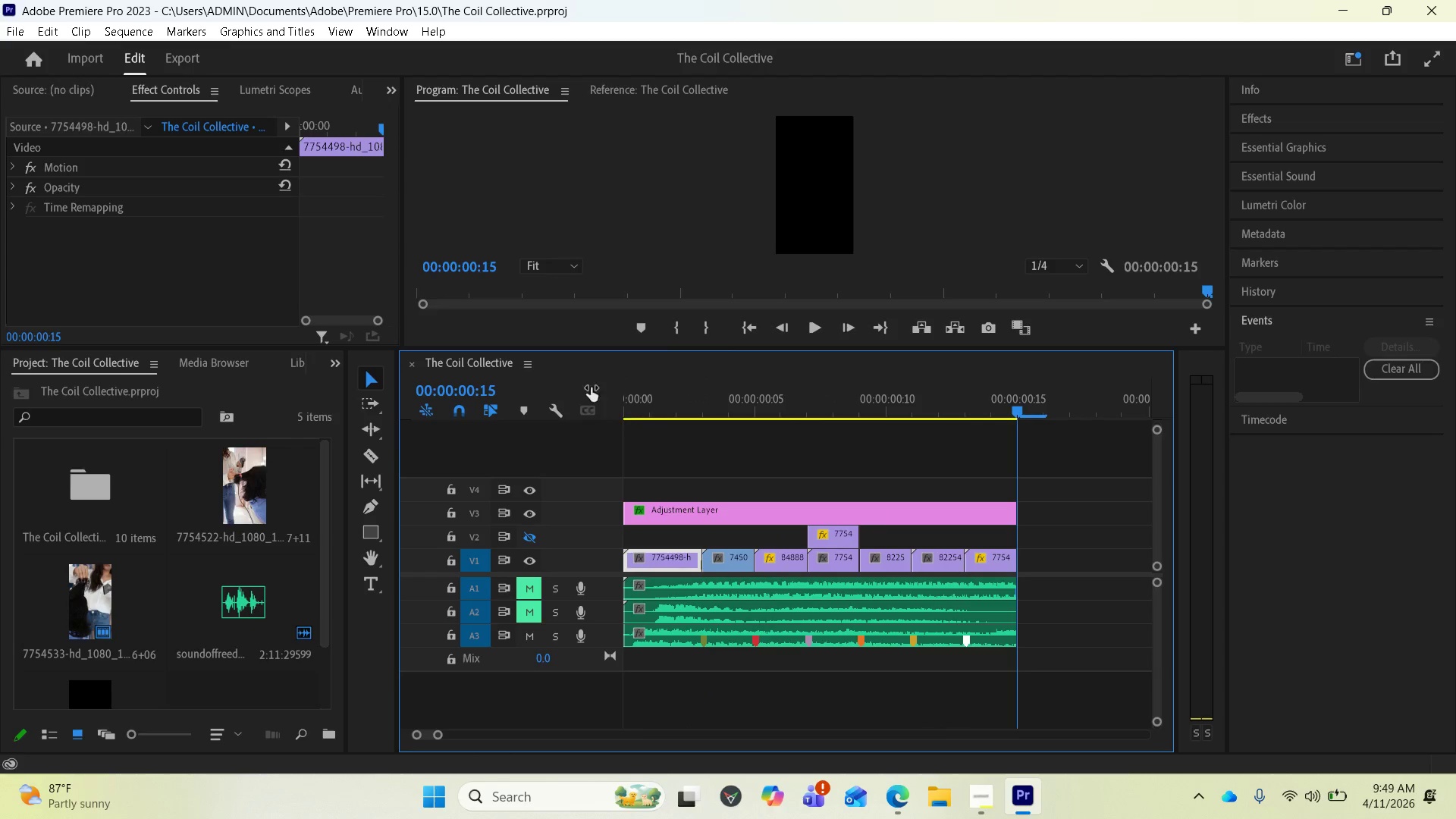 
left_click([706, 508])
 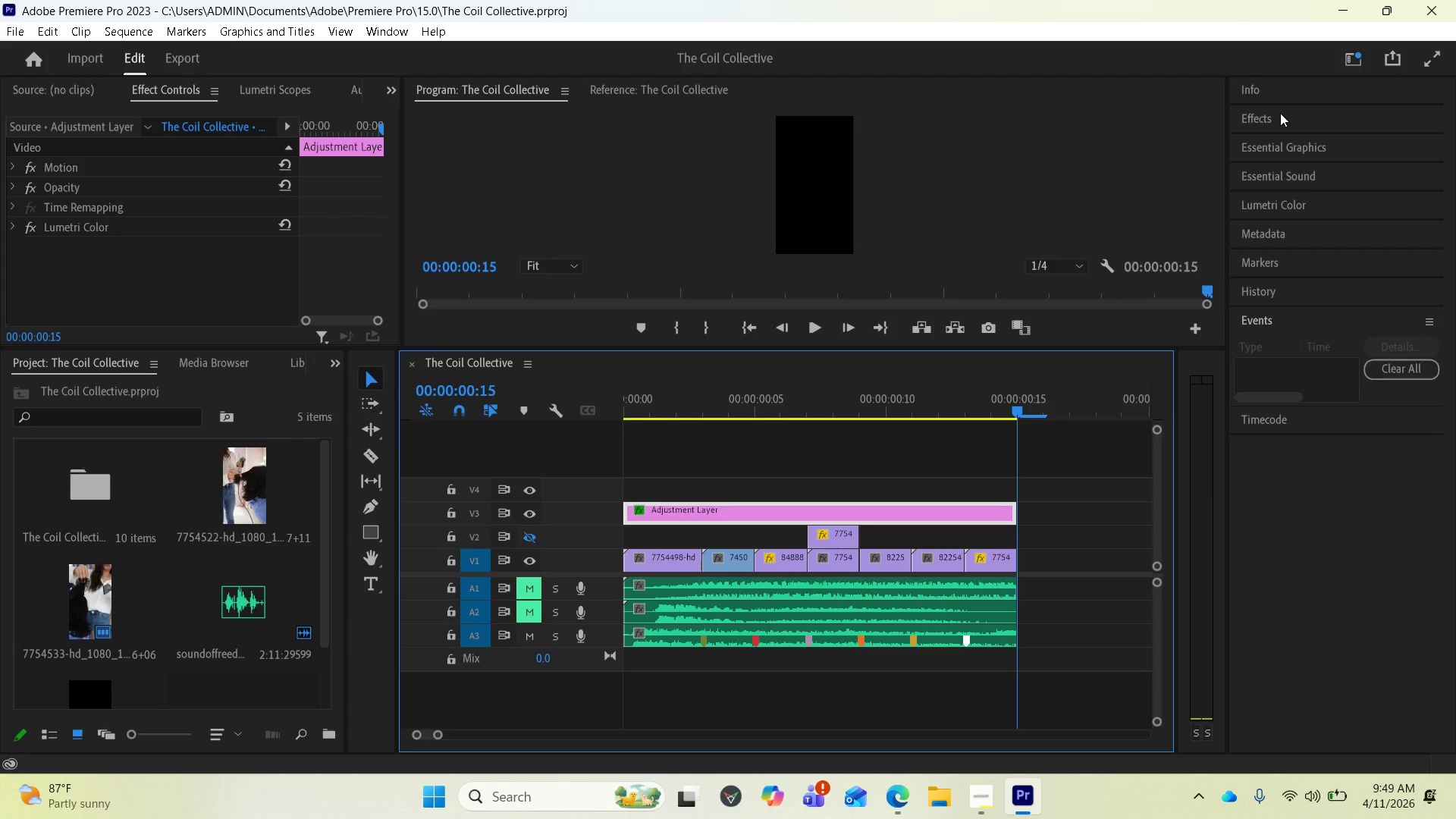 
left_click([1280, 113])
 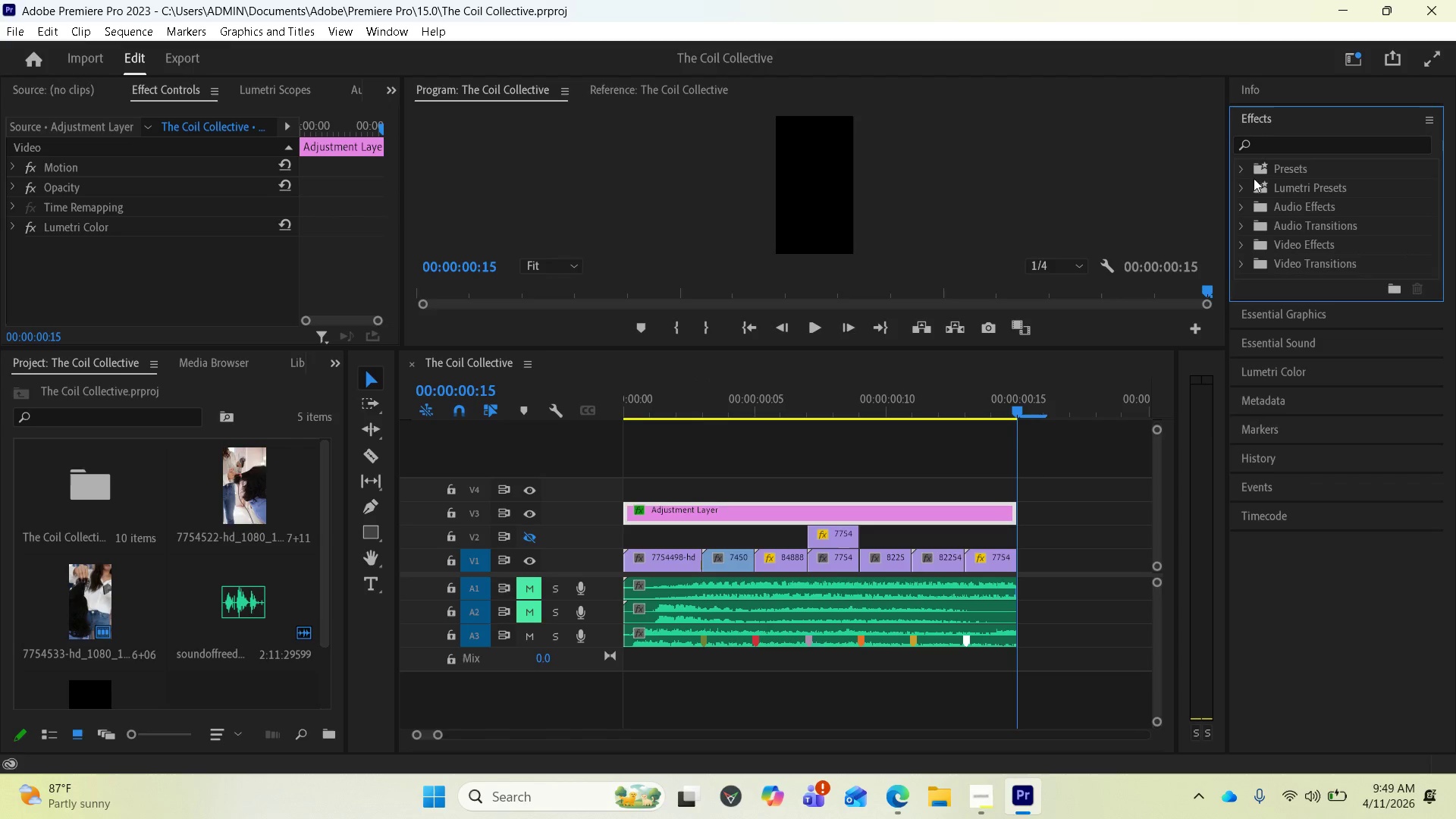 
left_click([1249, 171])
 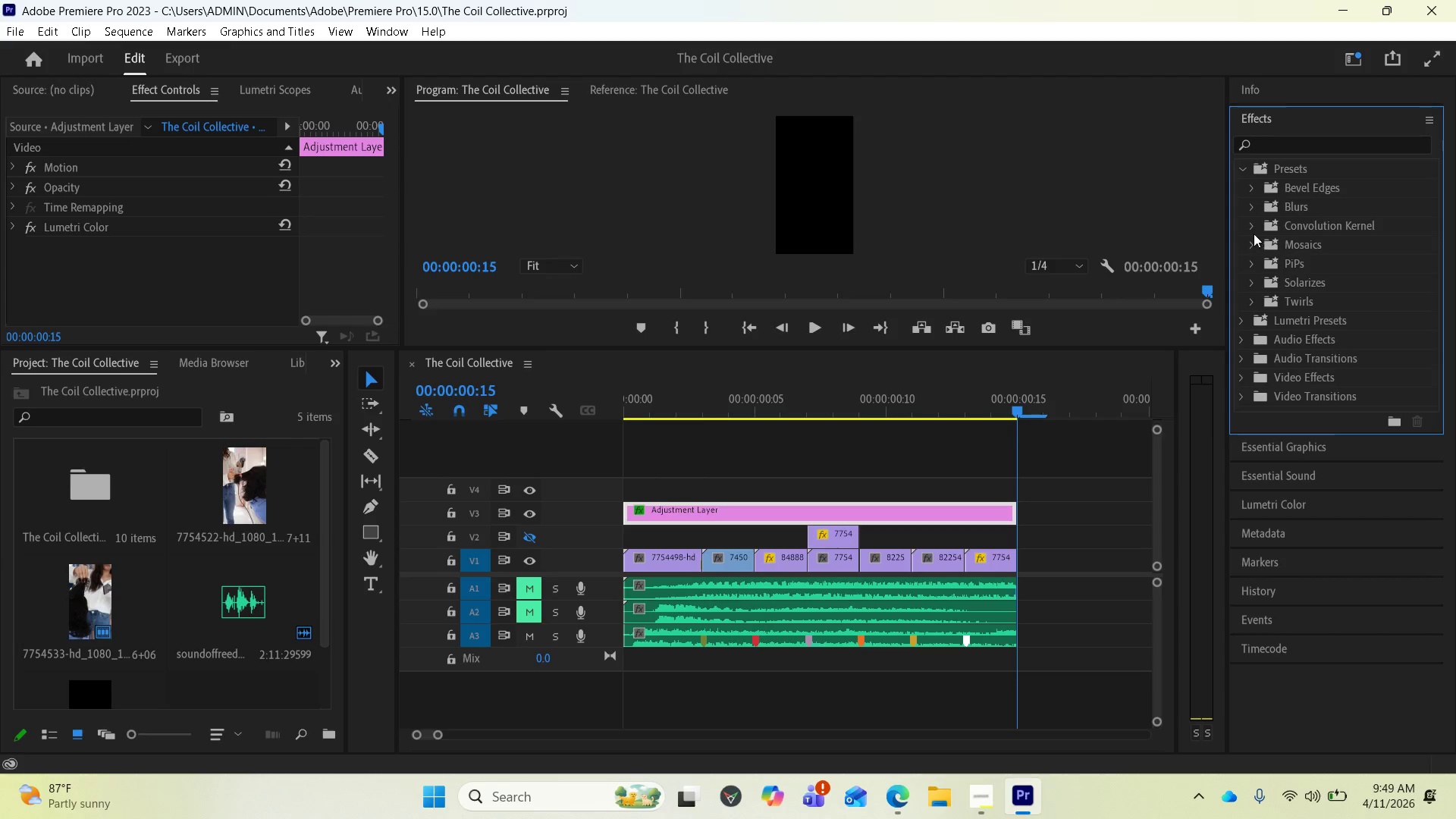 
wait(6.58)
 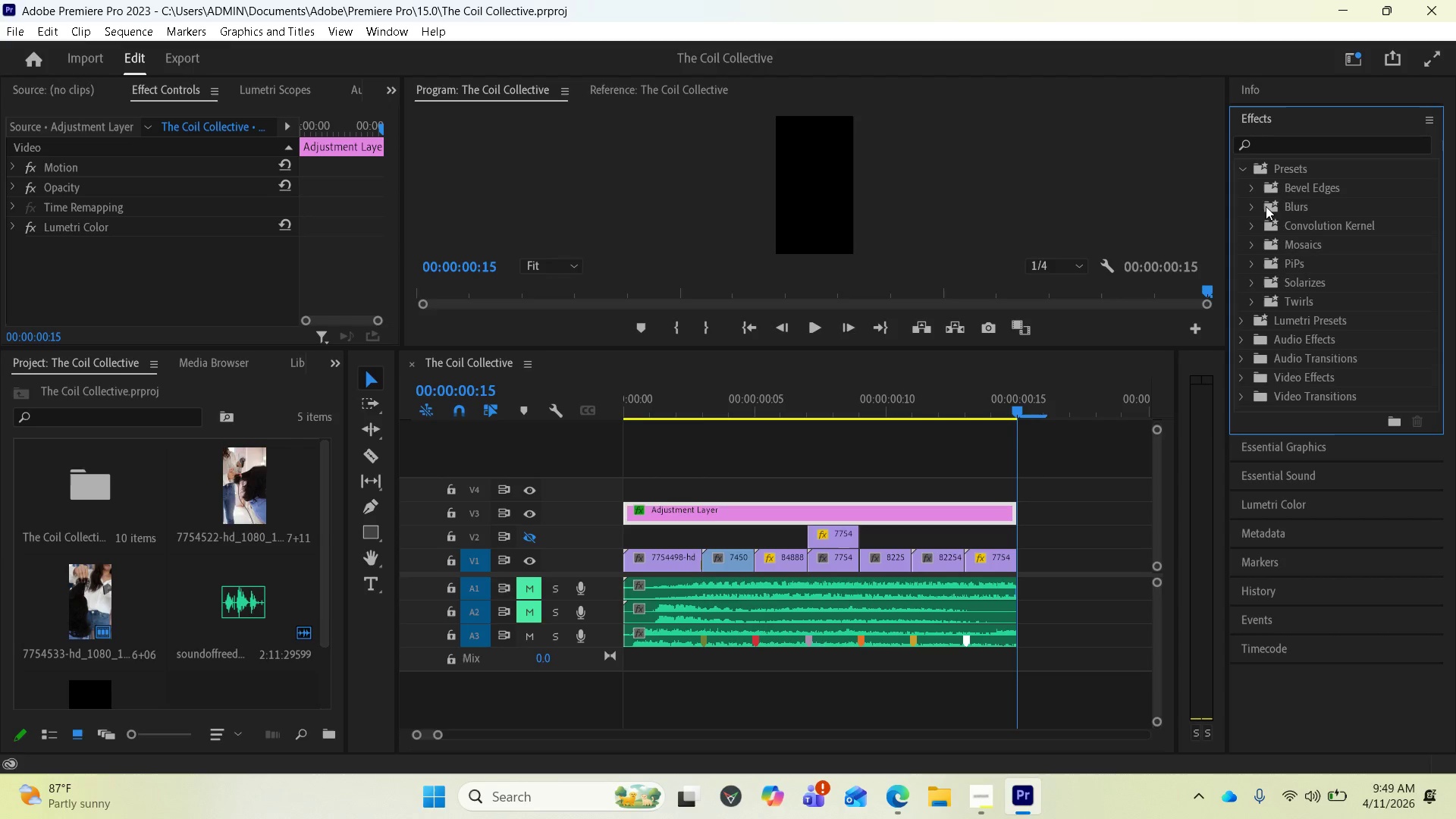 
left_click([1248, 216])
 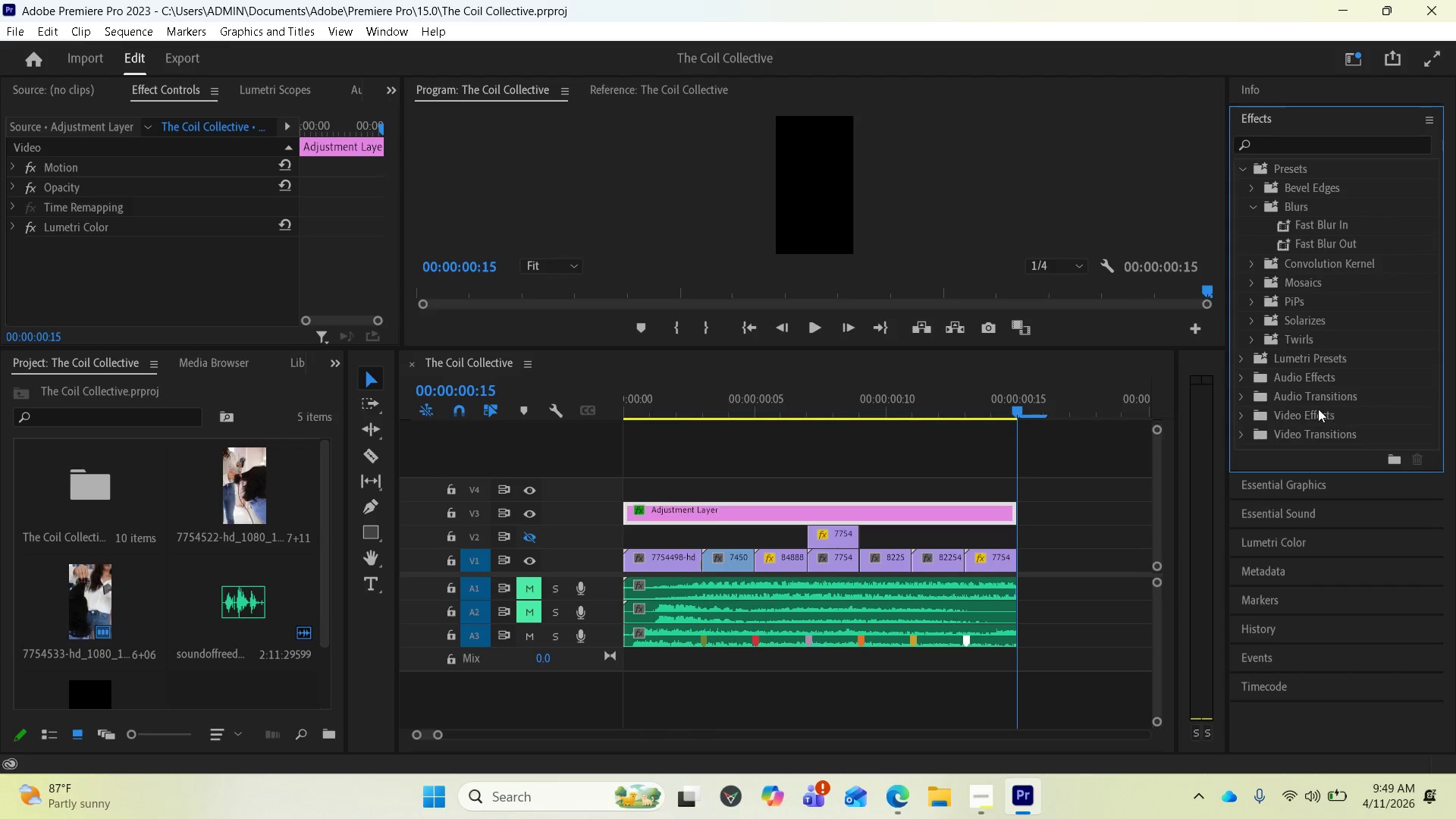 
wait(5.73)
 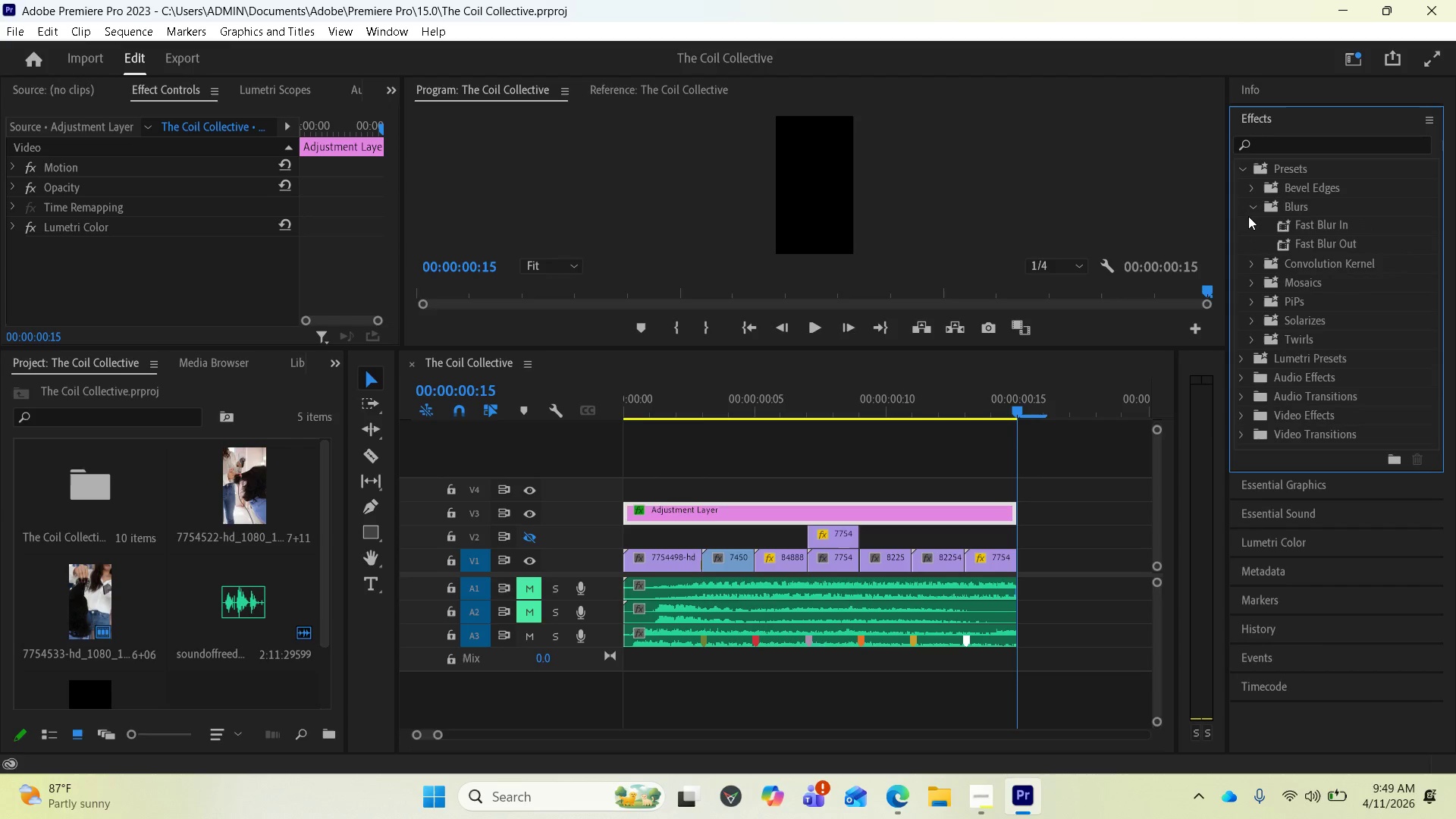 
left_click([1243, 419])
 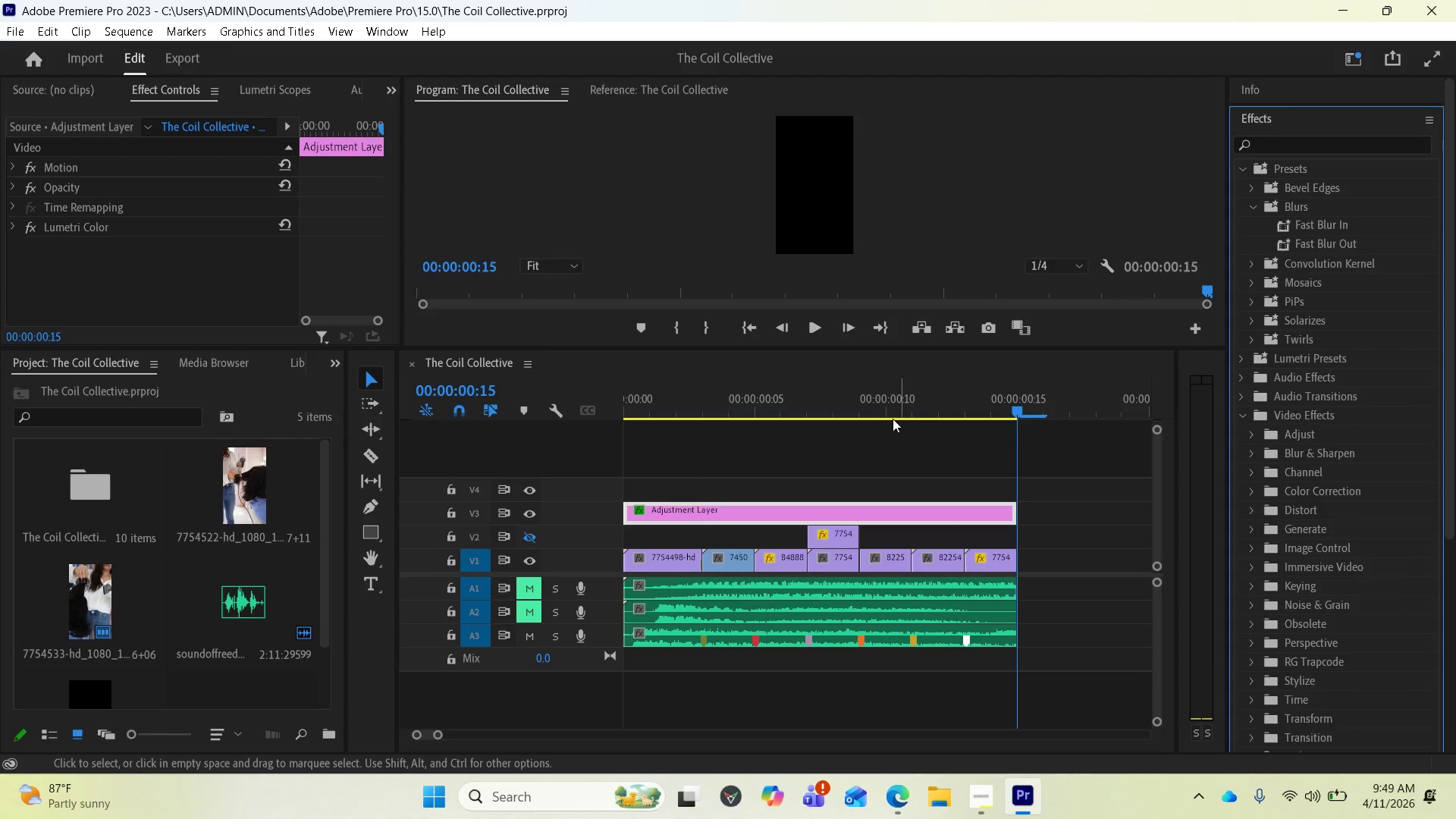 
left_click([877, 430])
 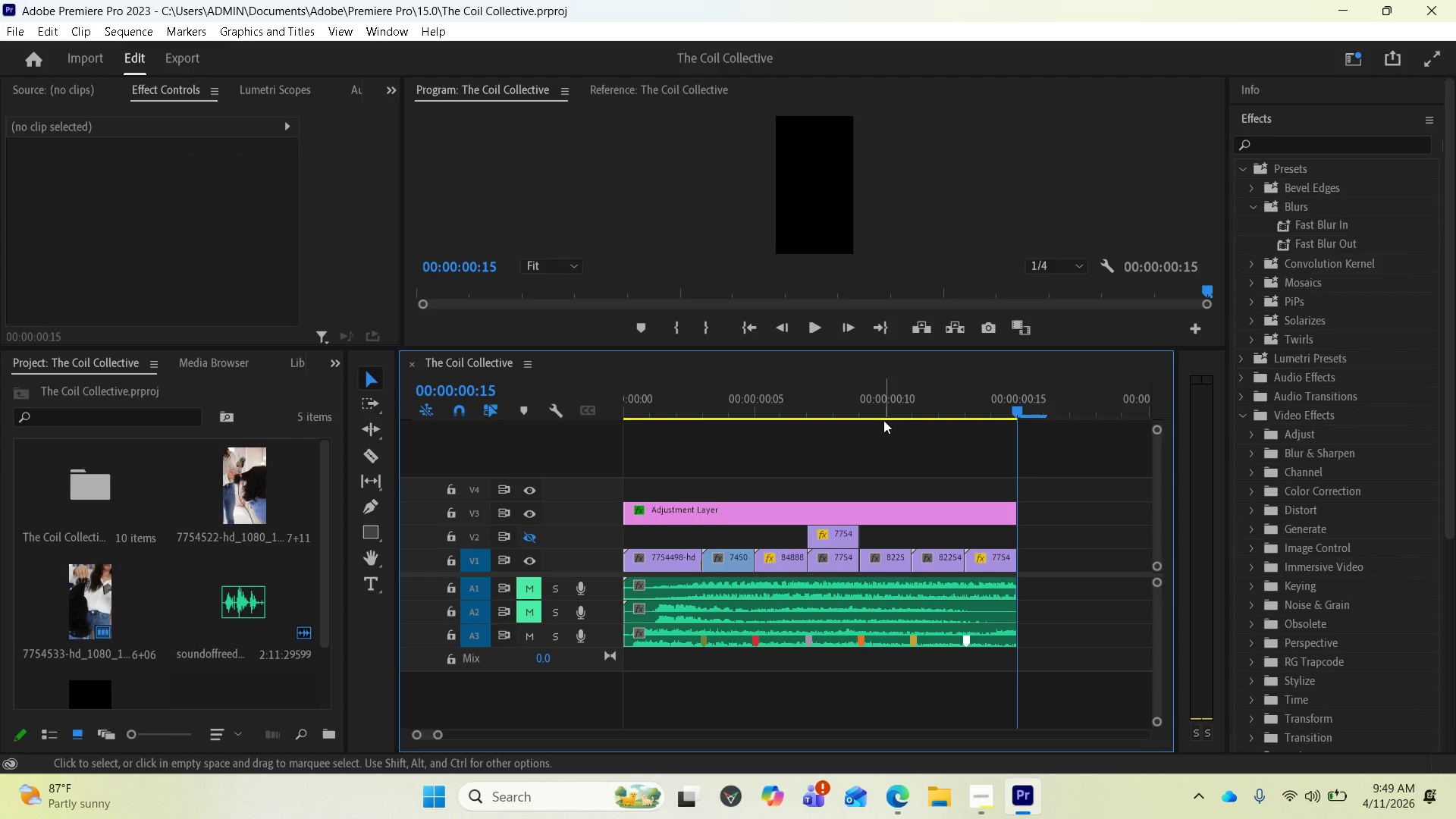 
key(Space)
 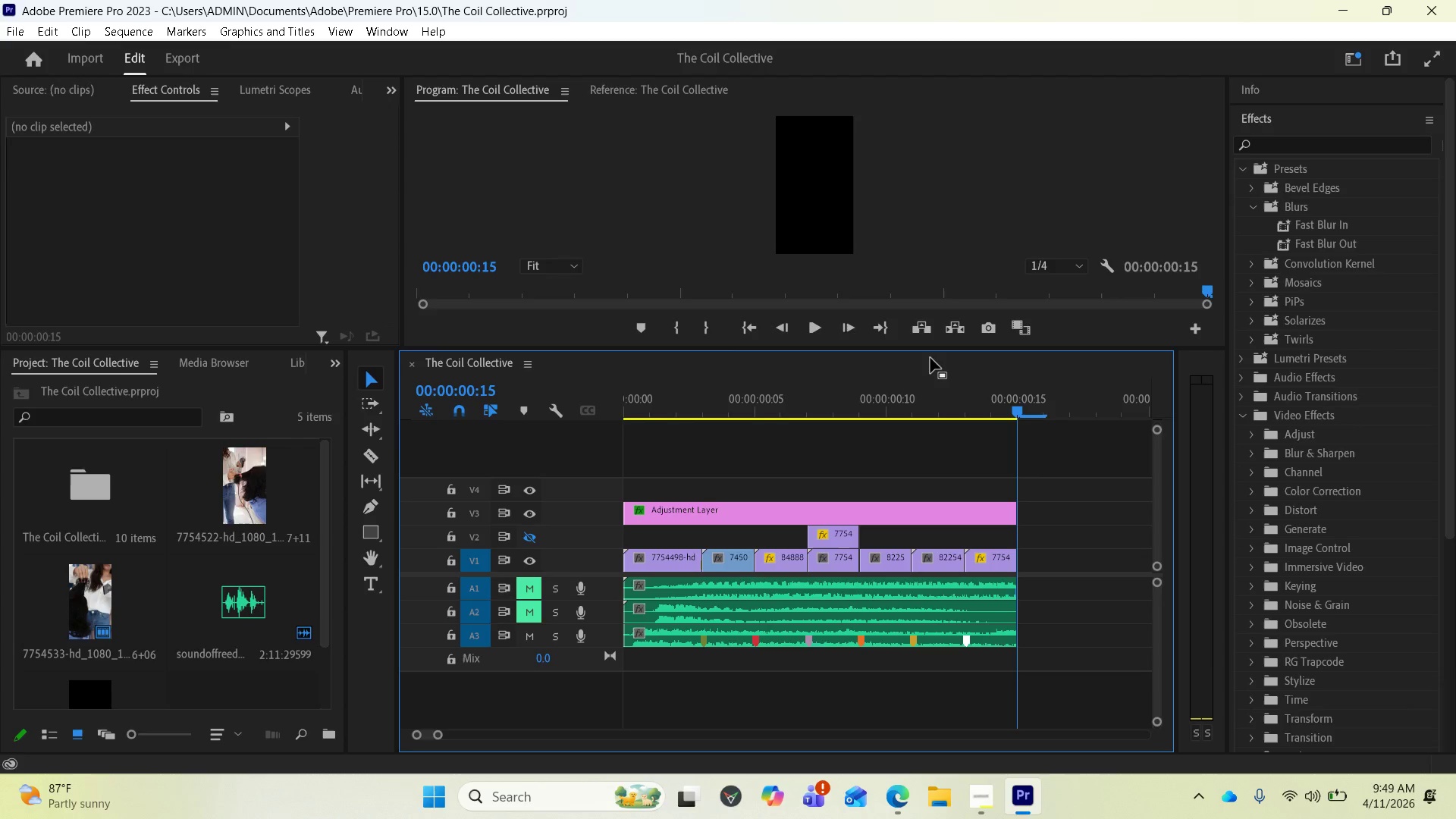 
wait(7.64)
 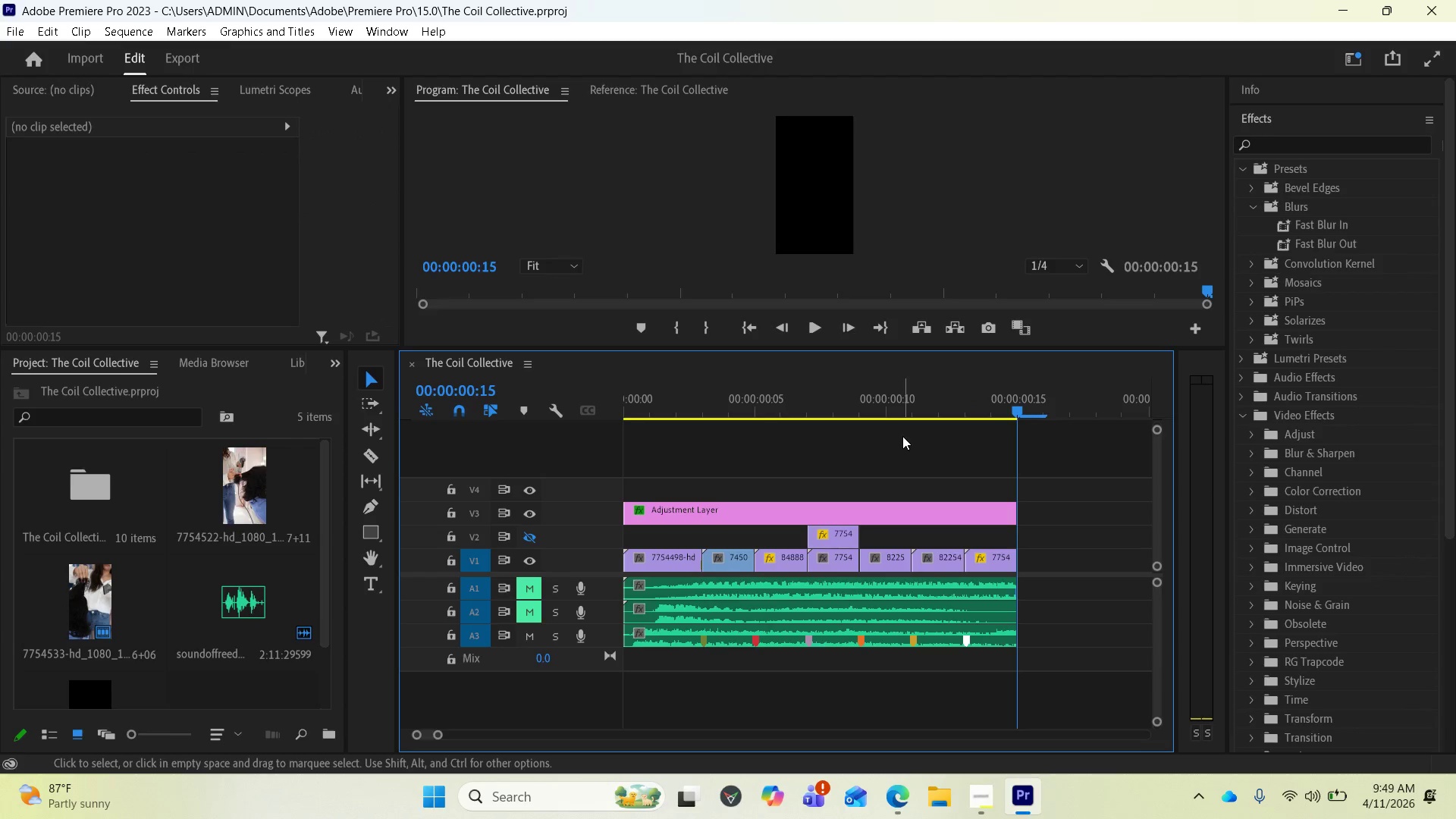 
left_click([709, 511])
 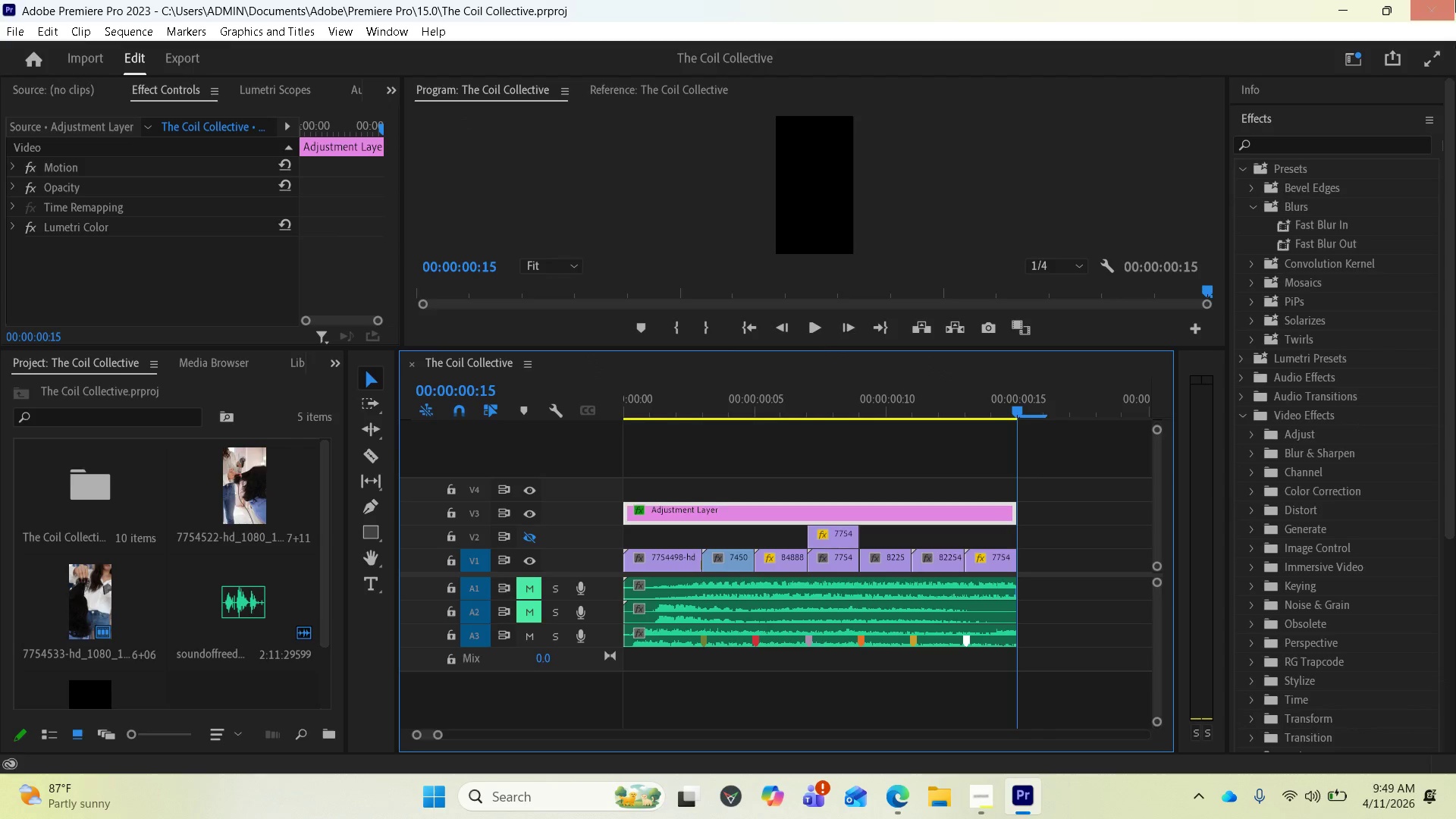 
wait(6.38)
 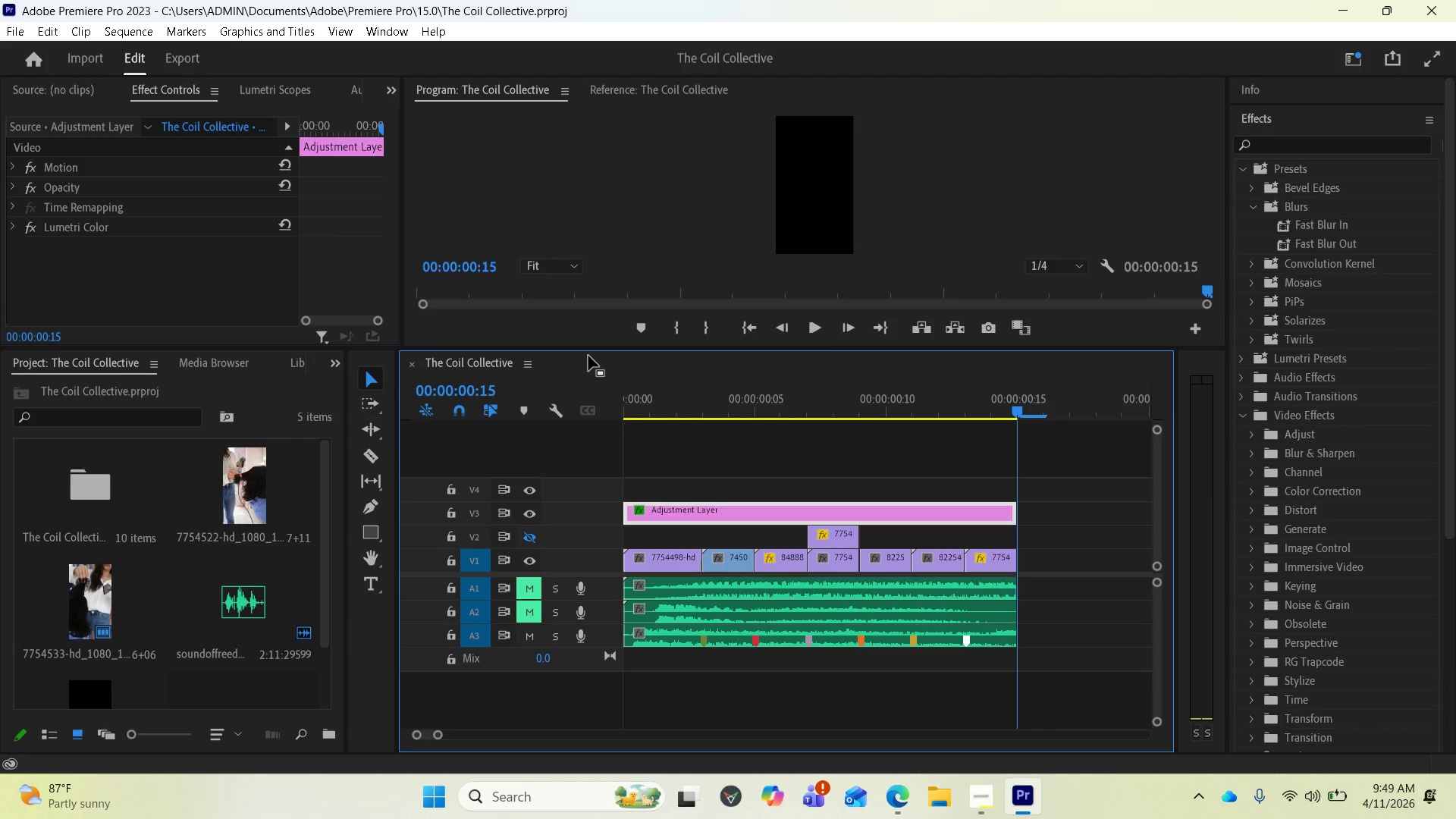 
left_click([8, 226])
 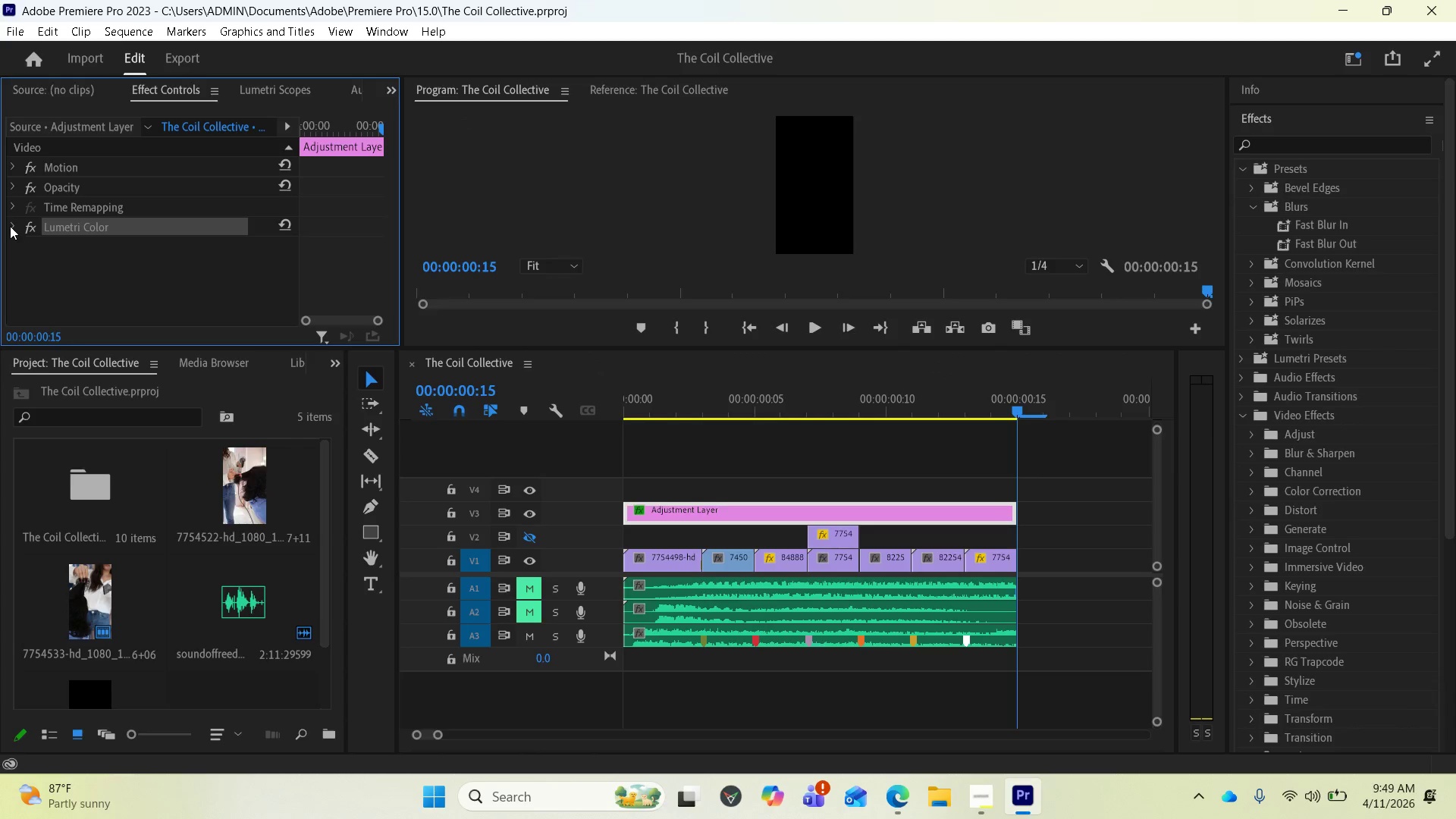 
left_click([11, 228])
 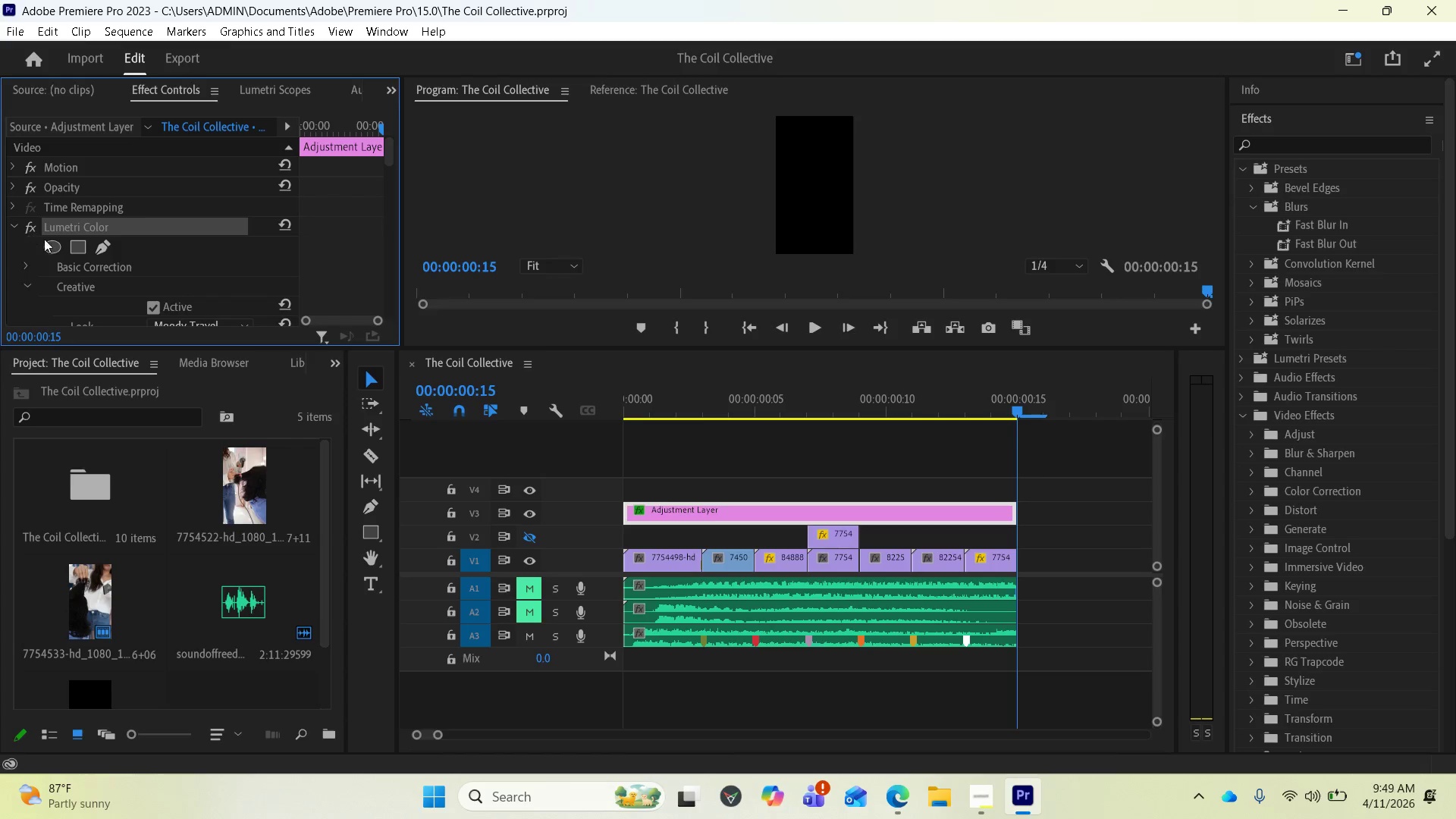 
scroll: coordinate [96, 257], scroll_direction: down, amount: 4.0
 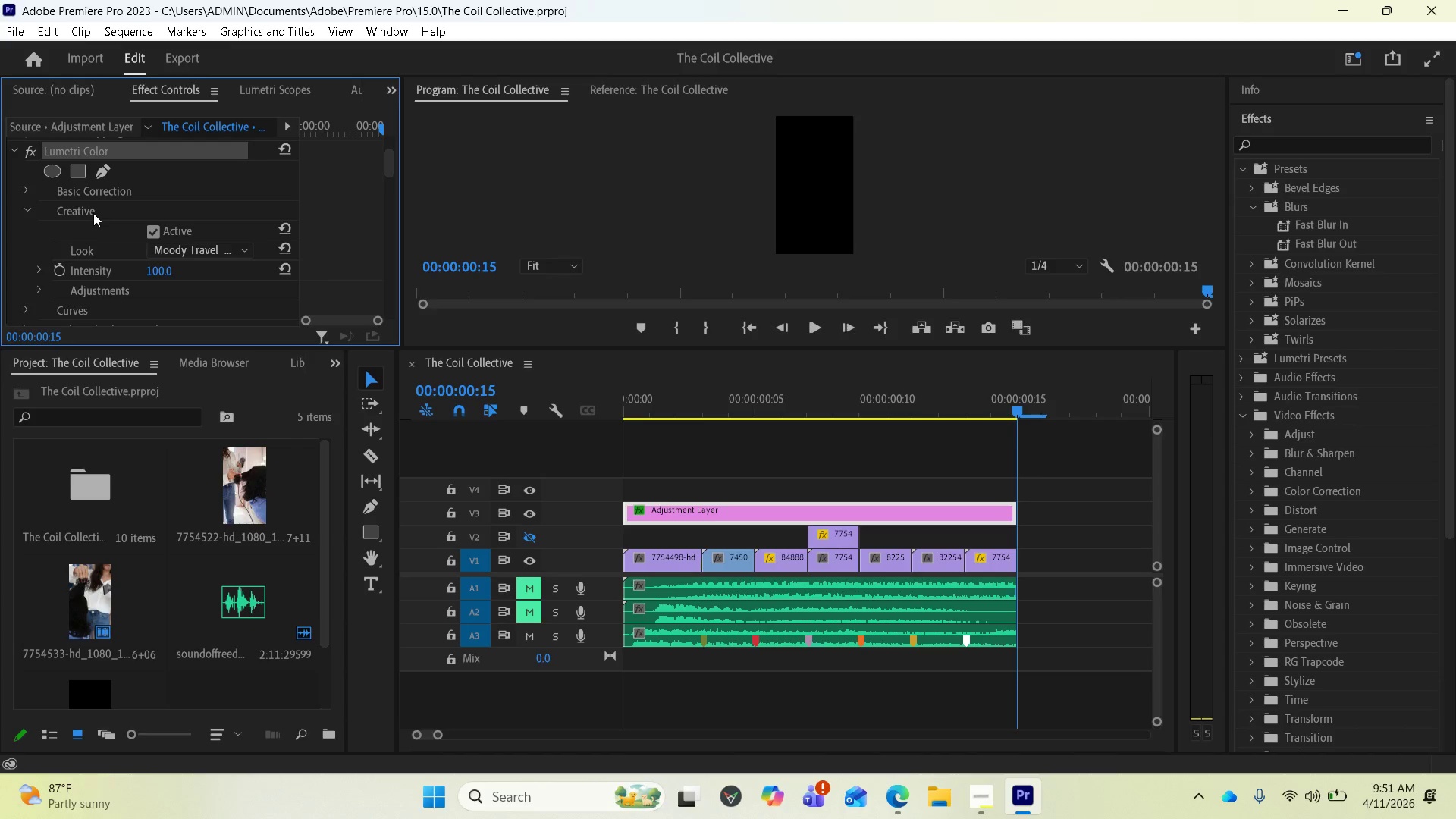 
wait(102.4)
 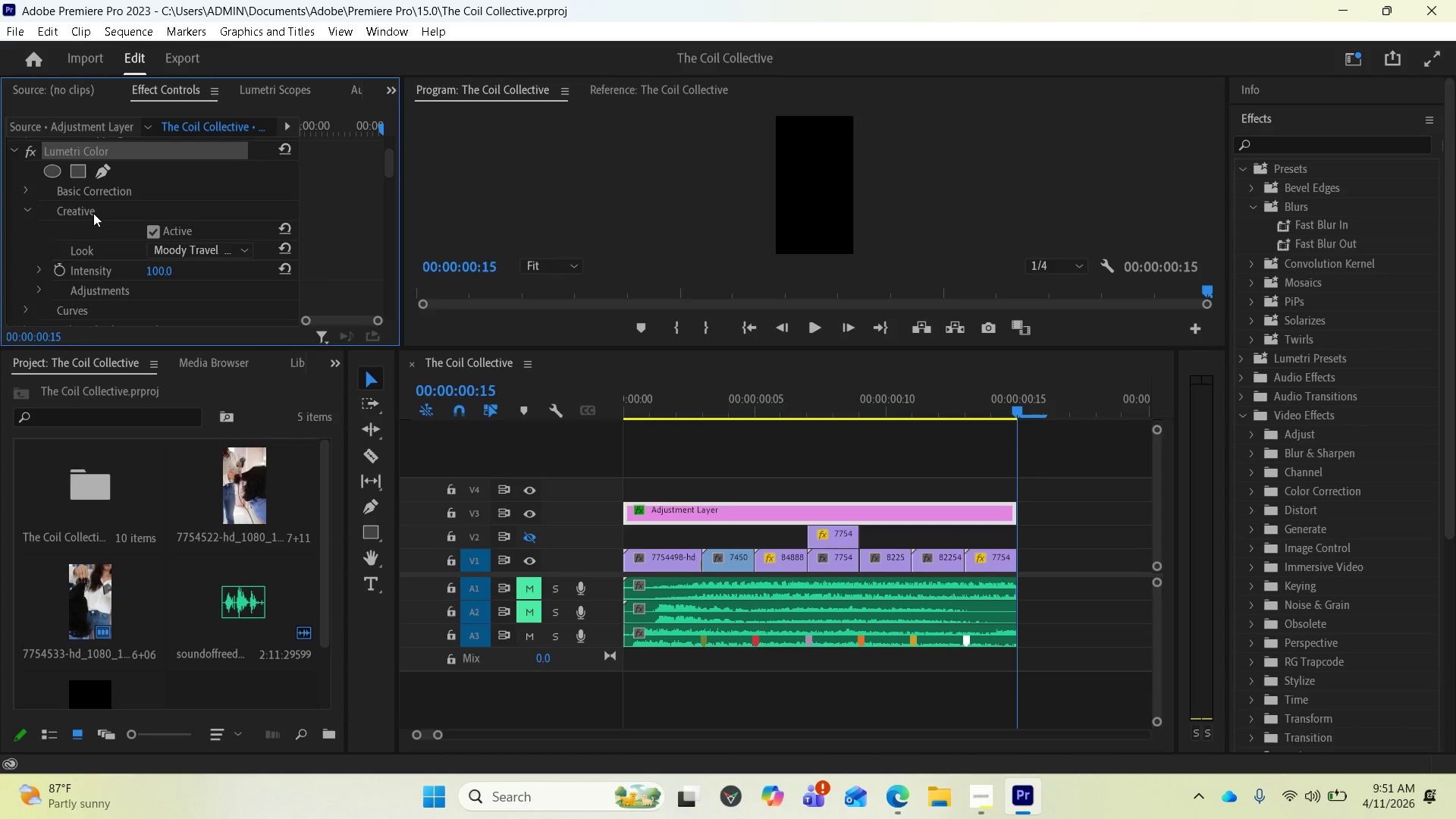 
scroll: coordinate [203, 256], scroll_direction: down, amount: 17.0
 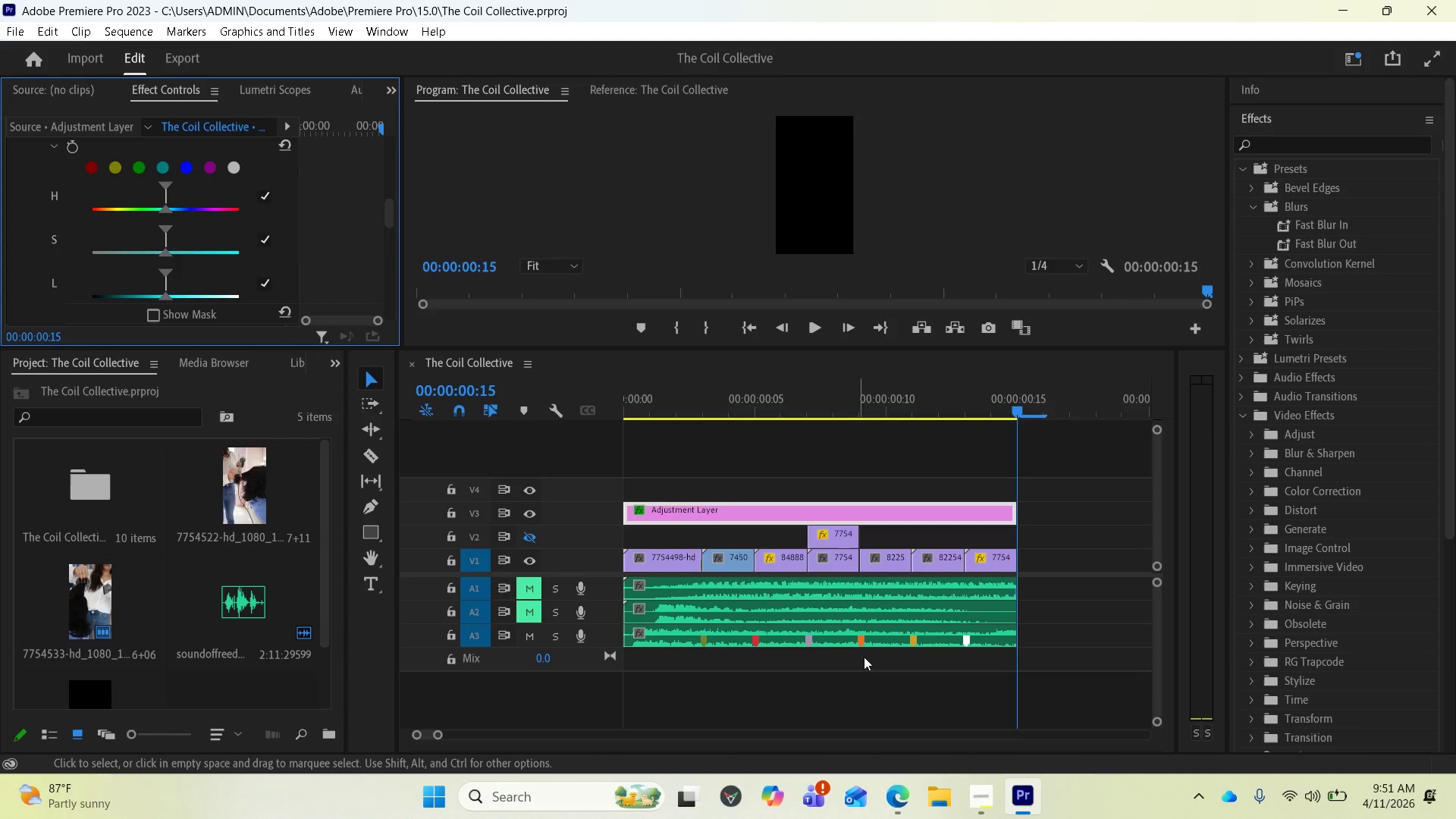 
left_click([977, 786])